 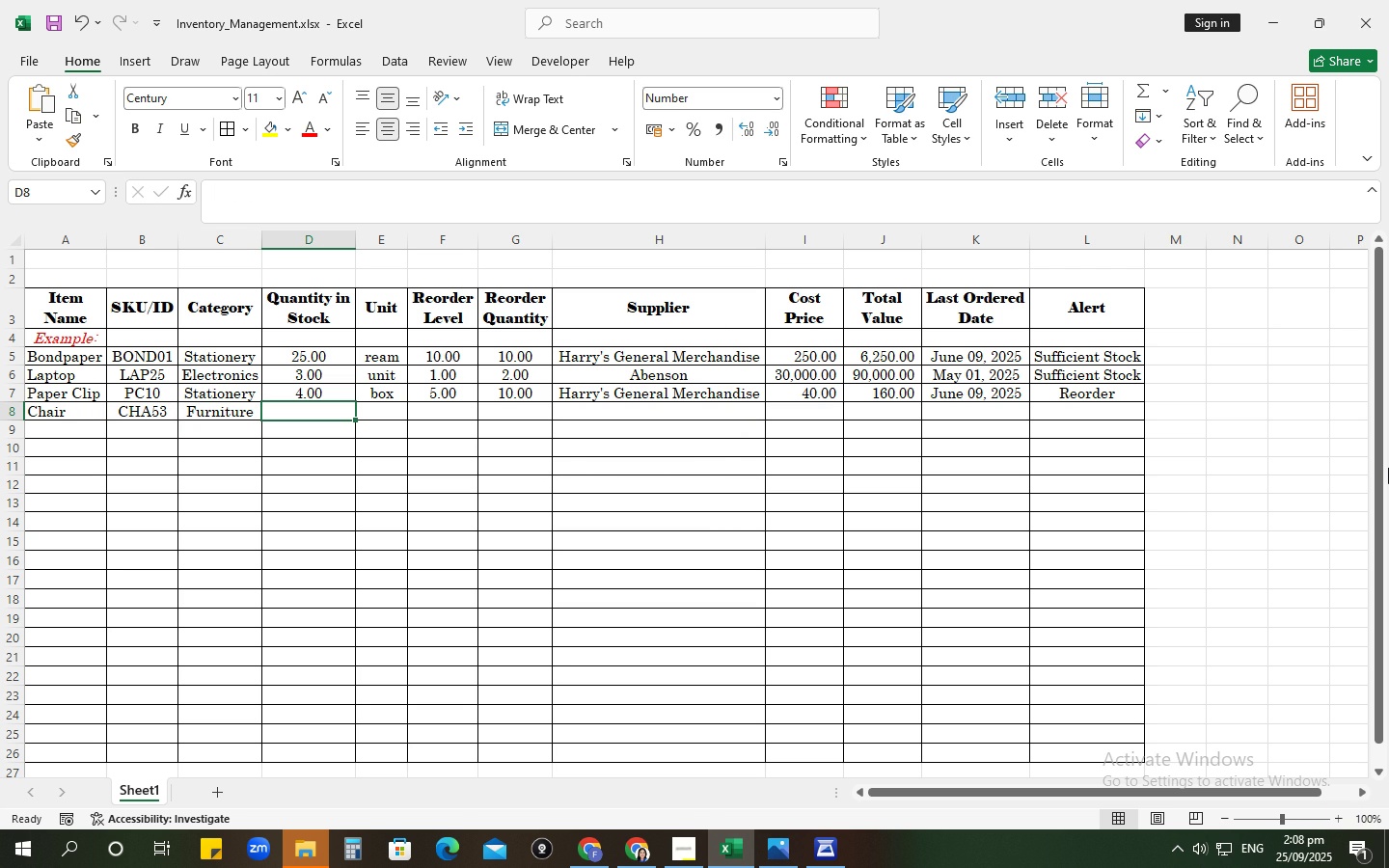 
key(Numpad1)
 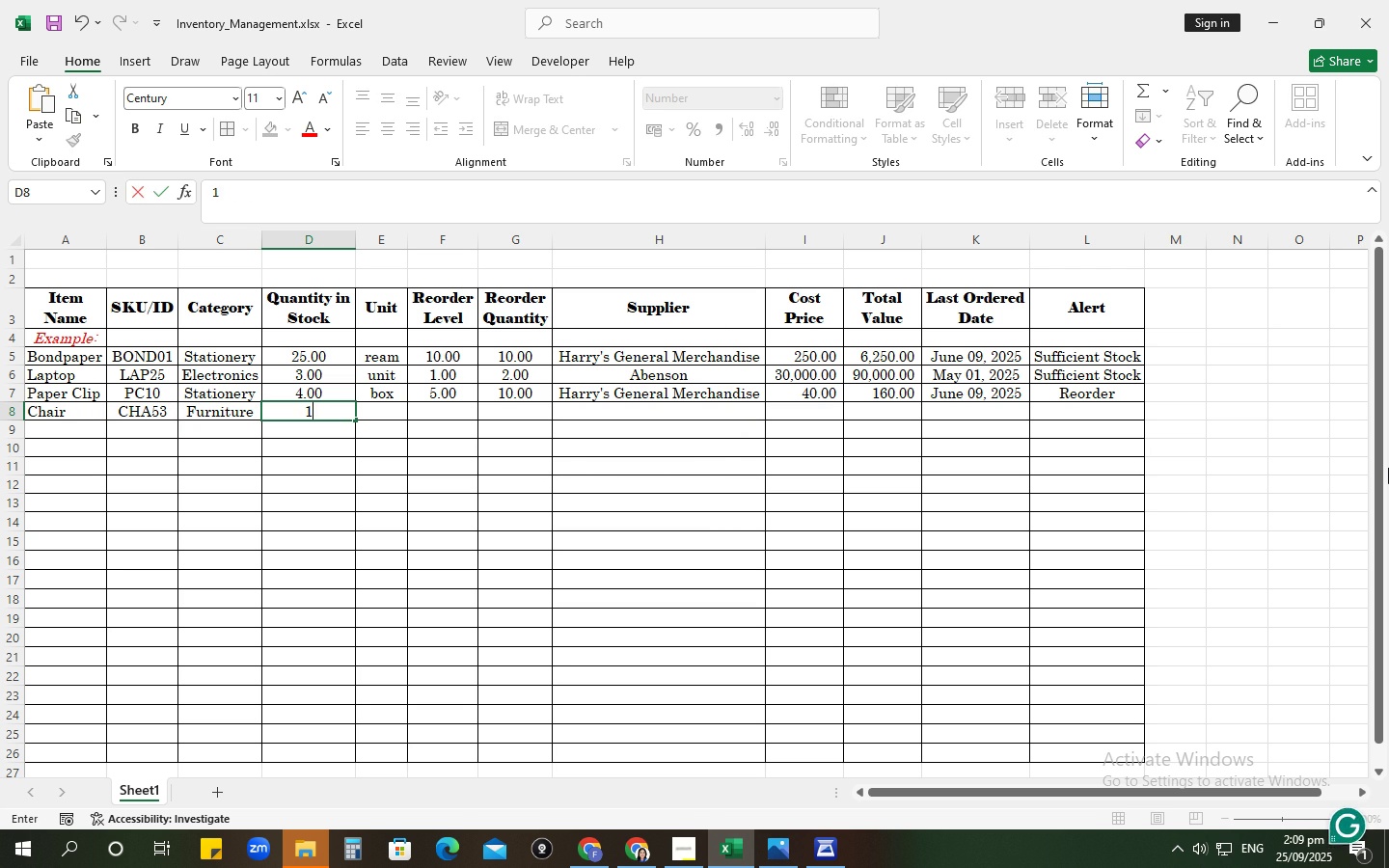 
key(Numpad0)
 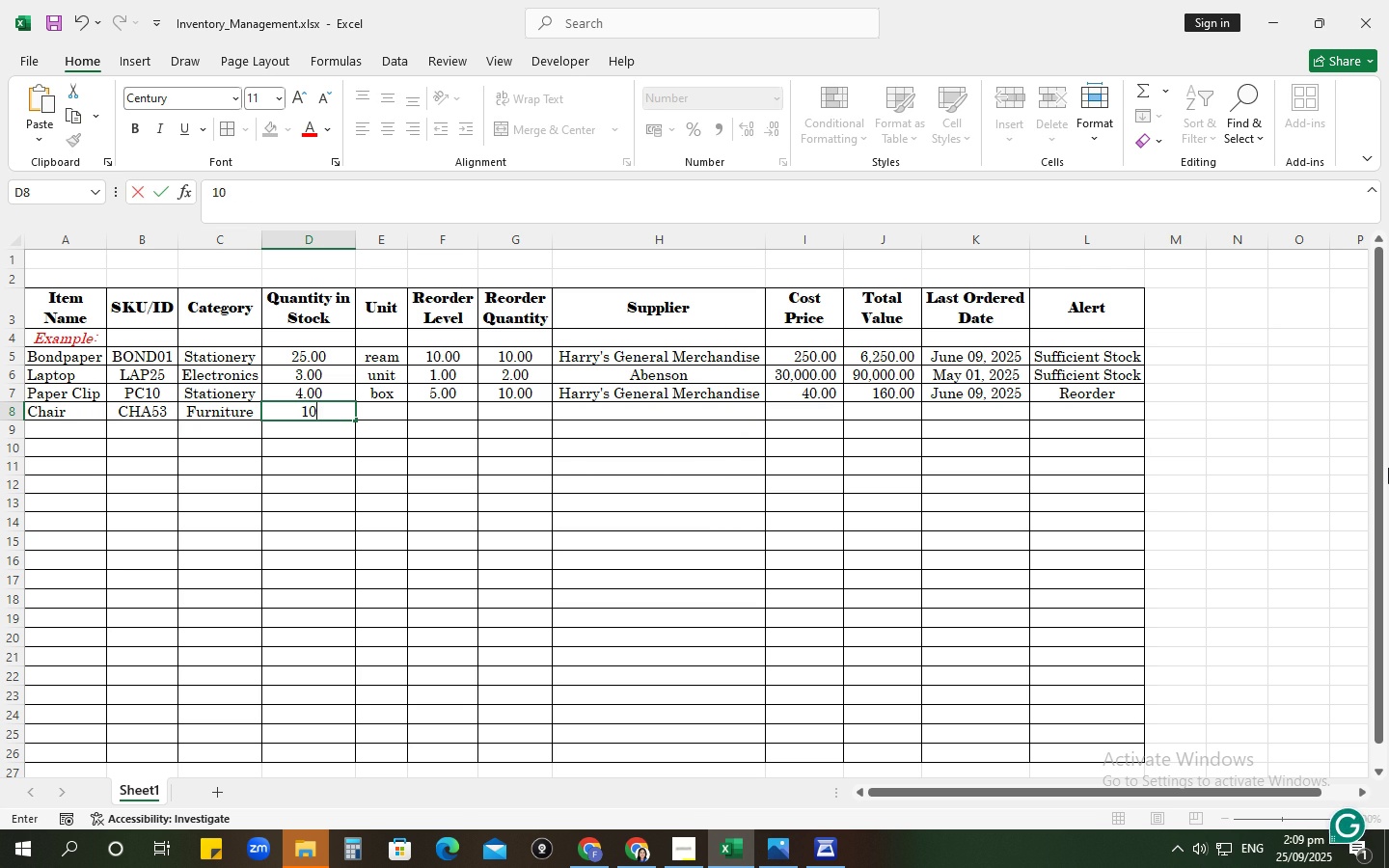 
key(Tab)
 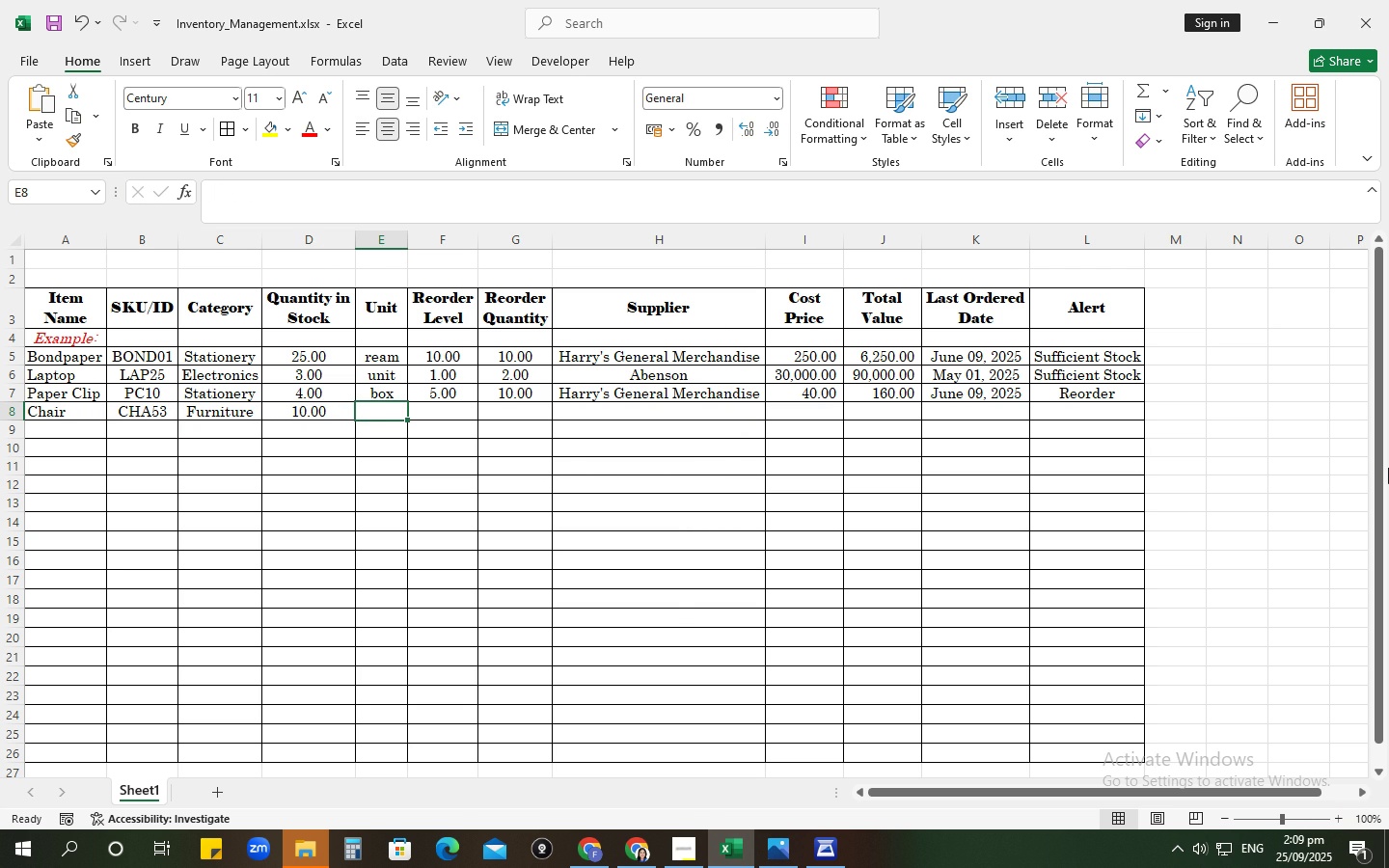 
wait(6.17)
 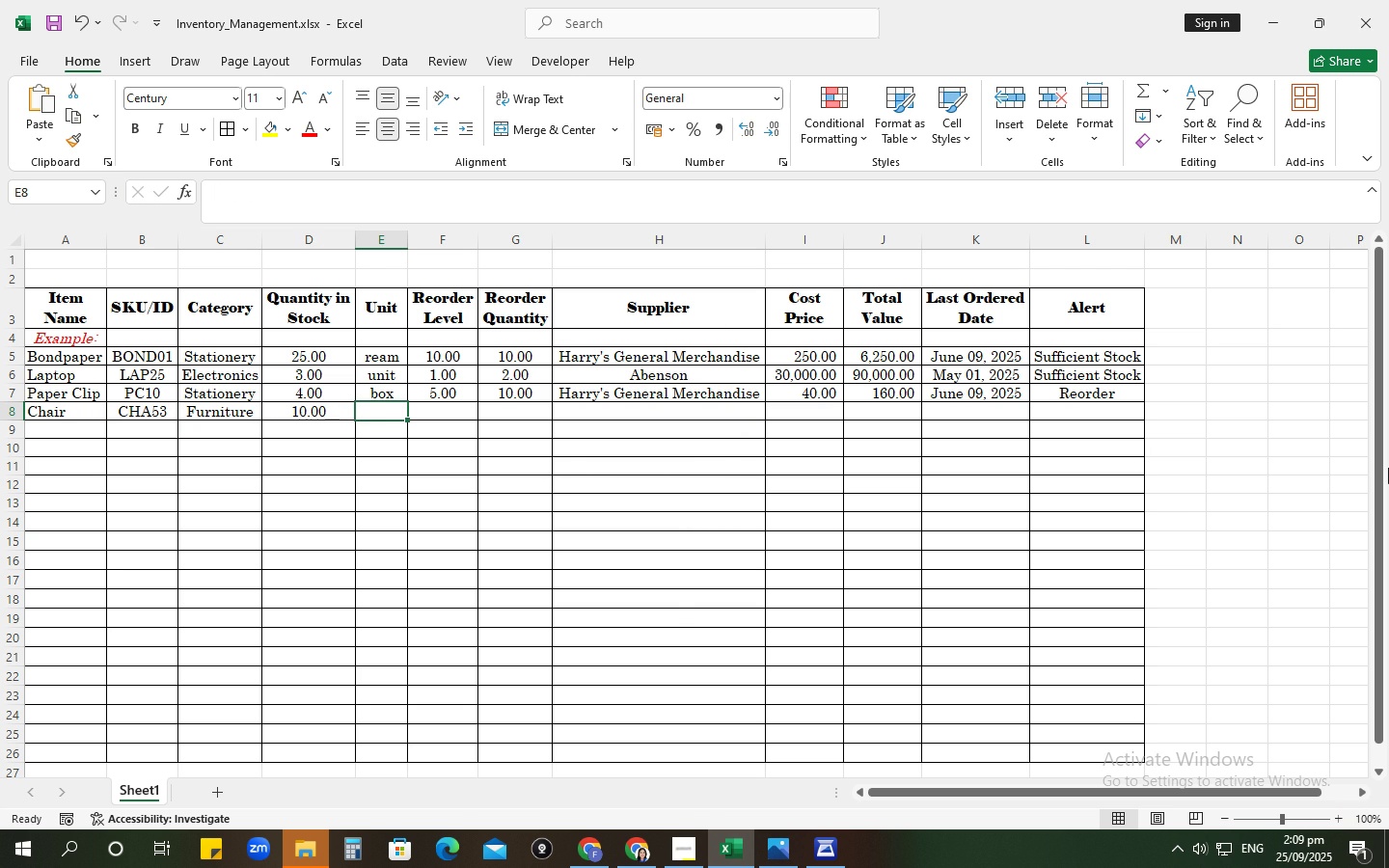 
key(ArrowLeft)
 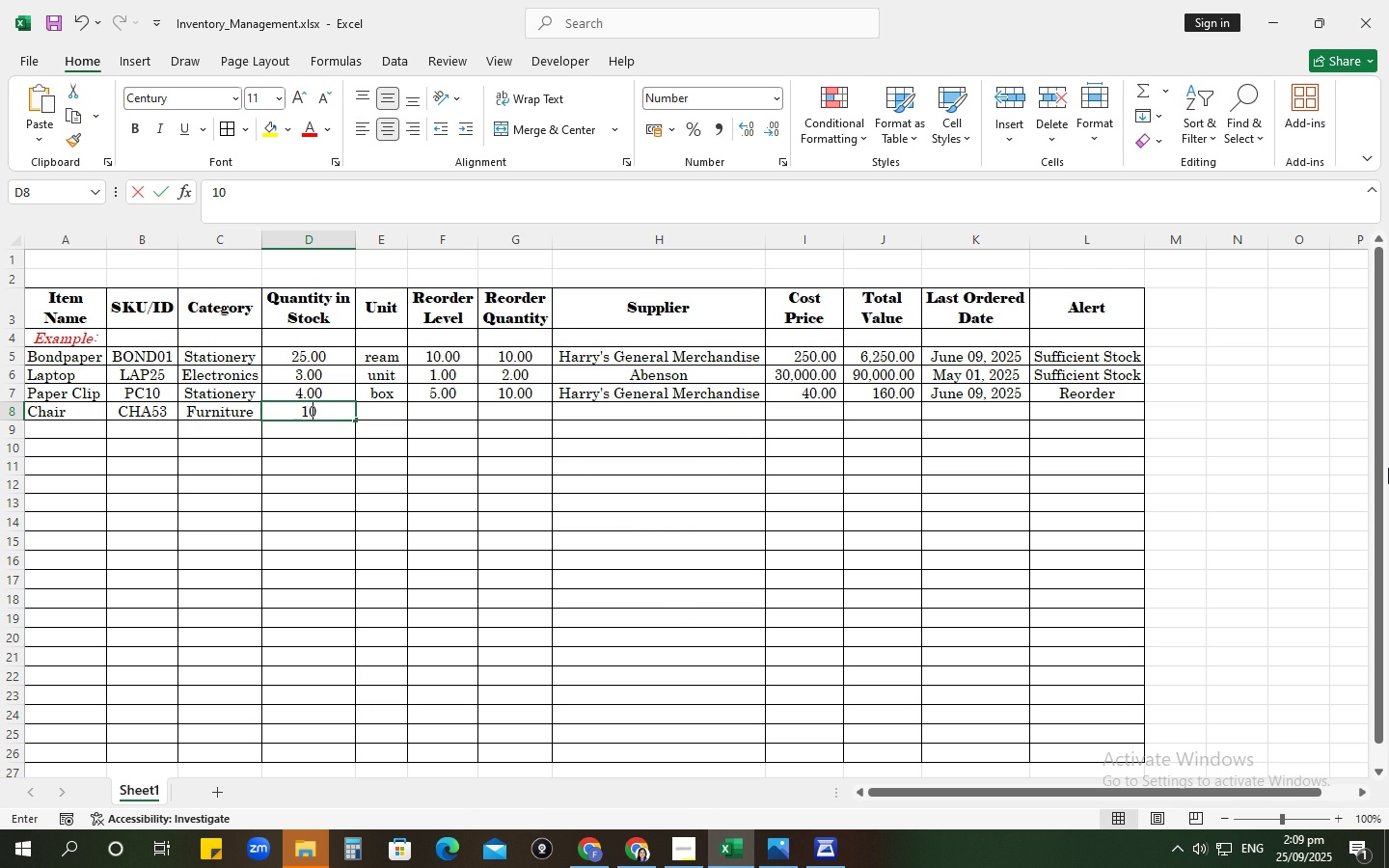 
type(5)
key(Tab)
type(unit)
key(Tab)
 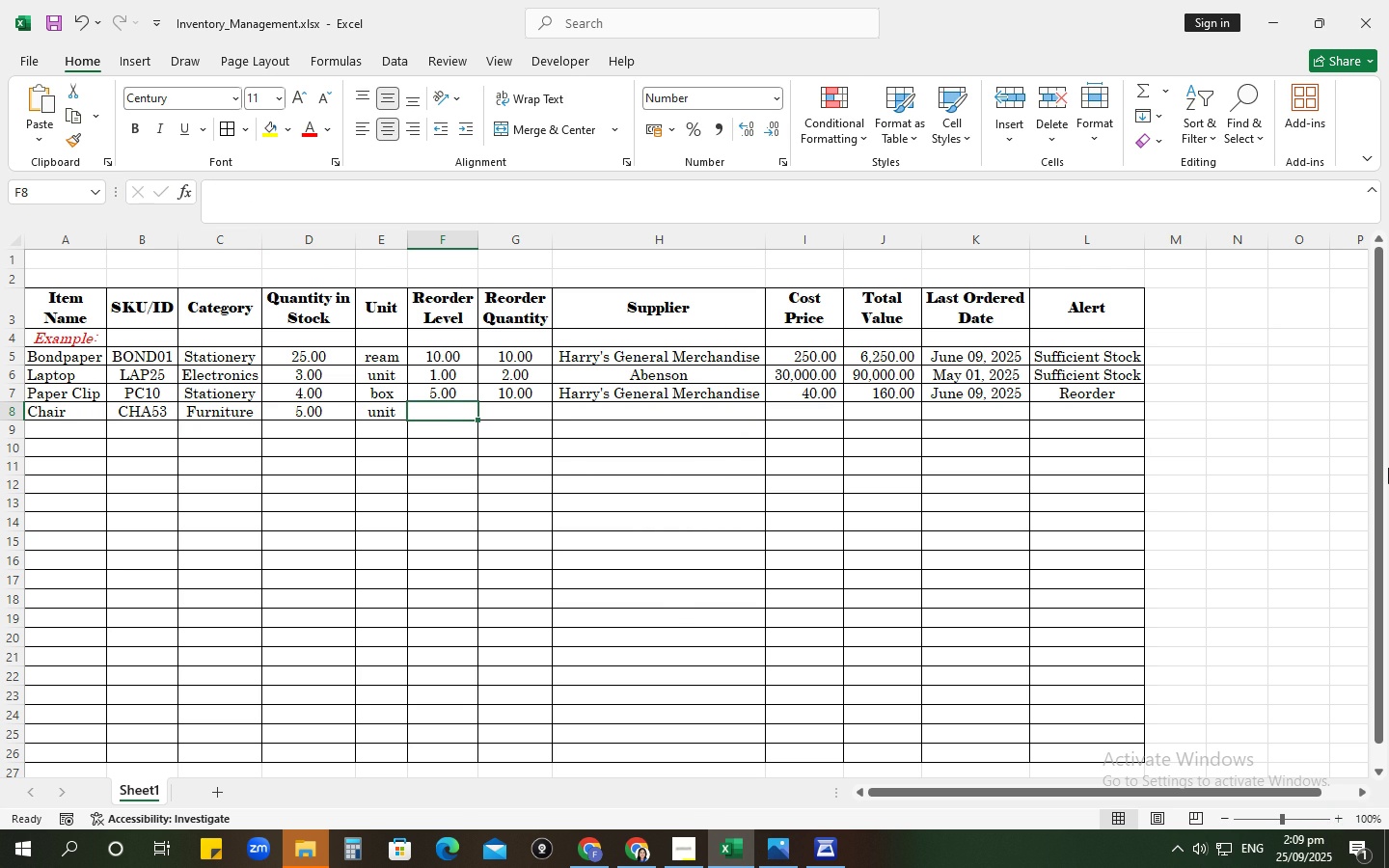 
key(Numpad3)
 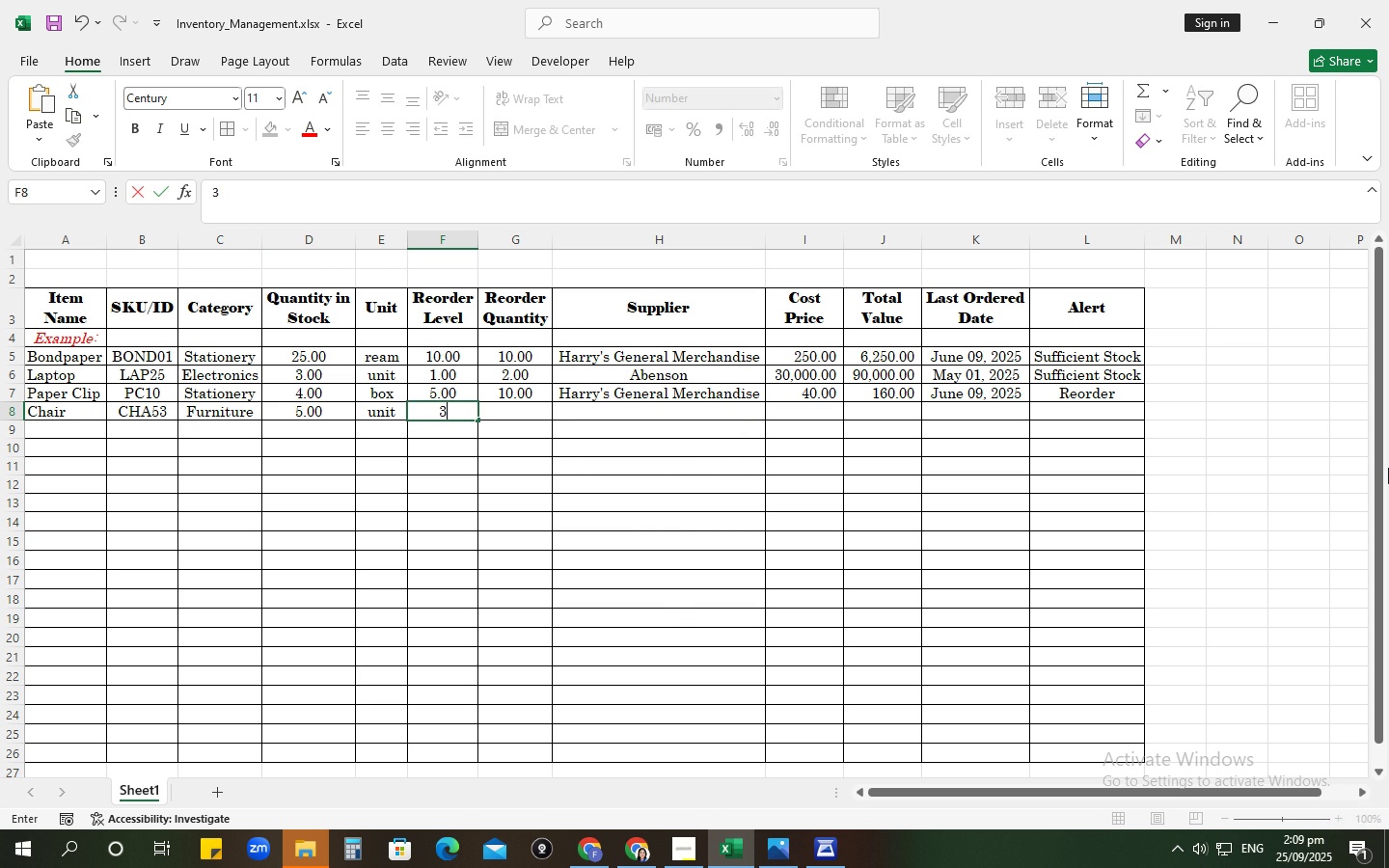 
key(Tab)
 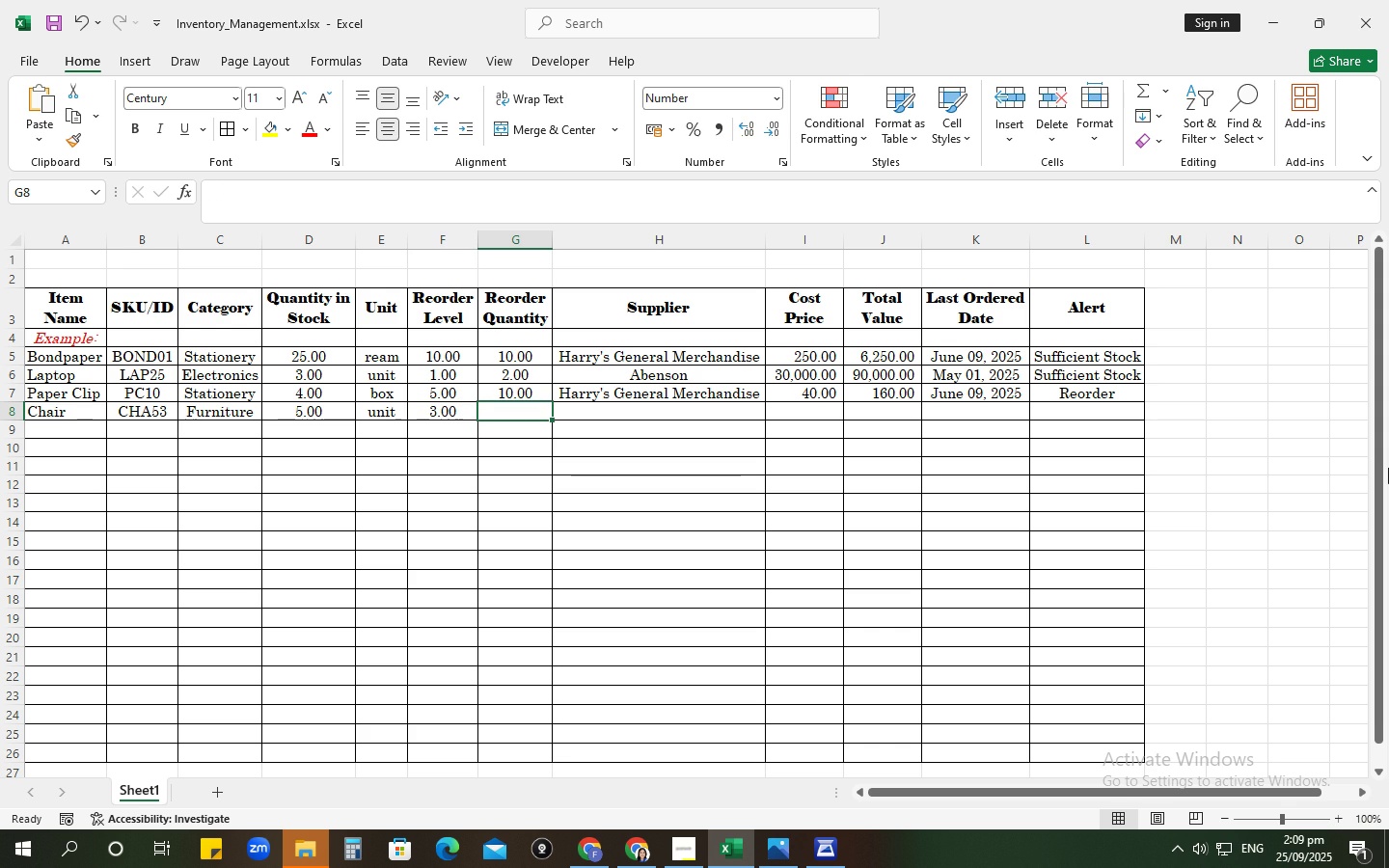 
key(Numpad1)
 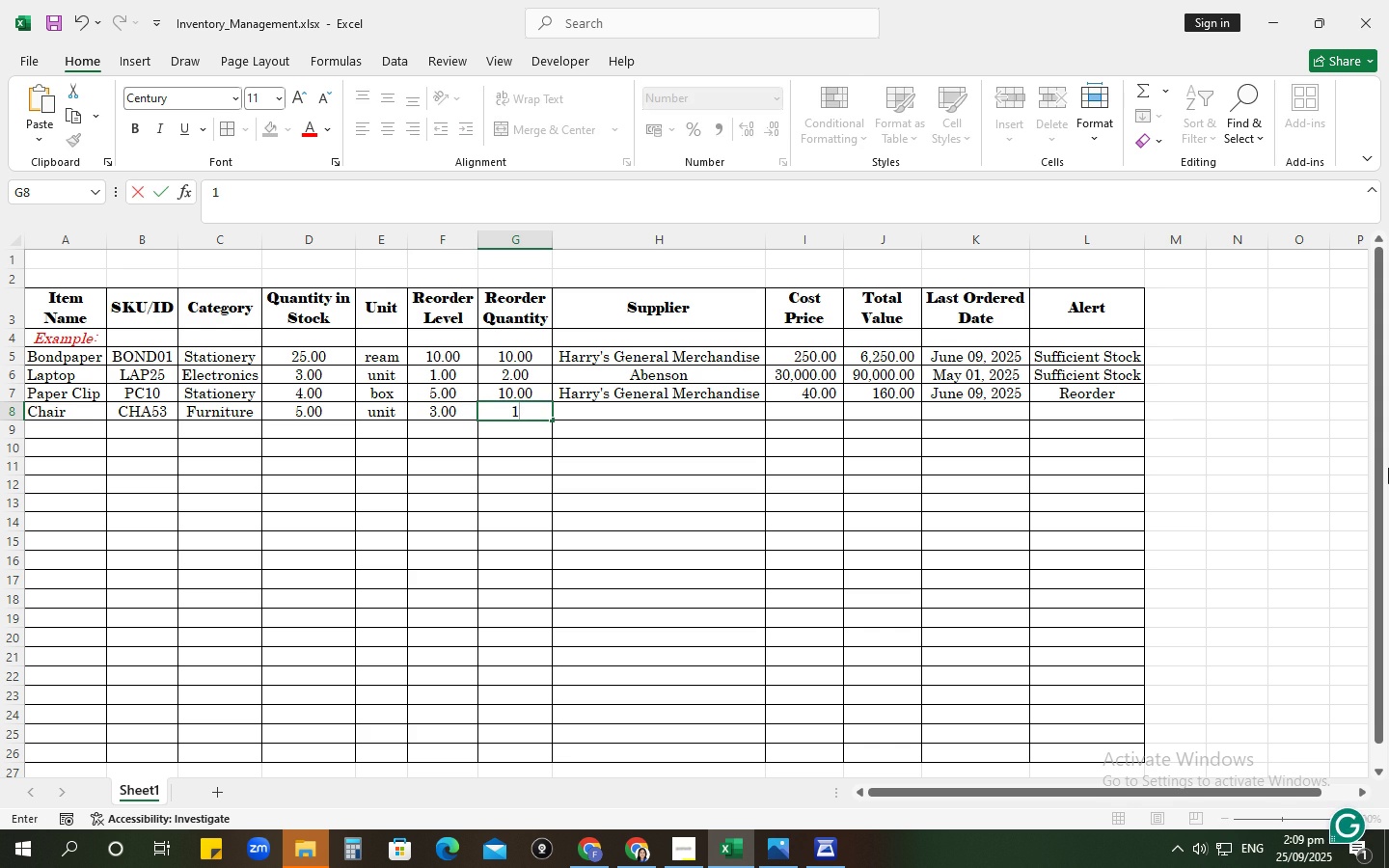 
key(Backspace)
 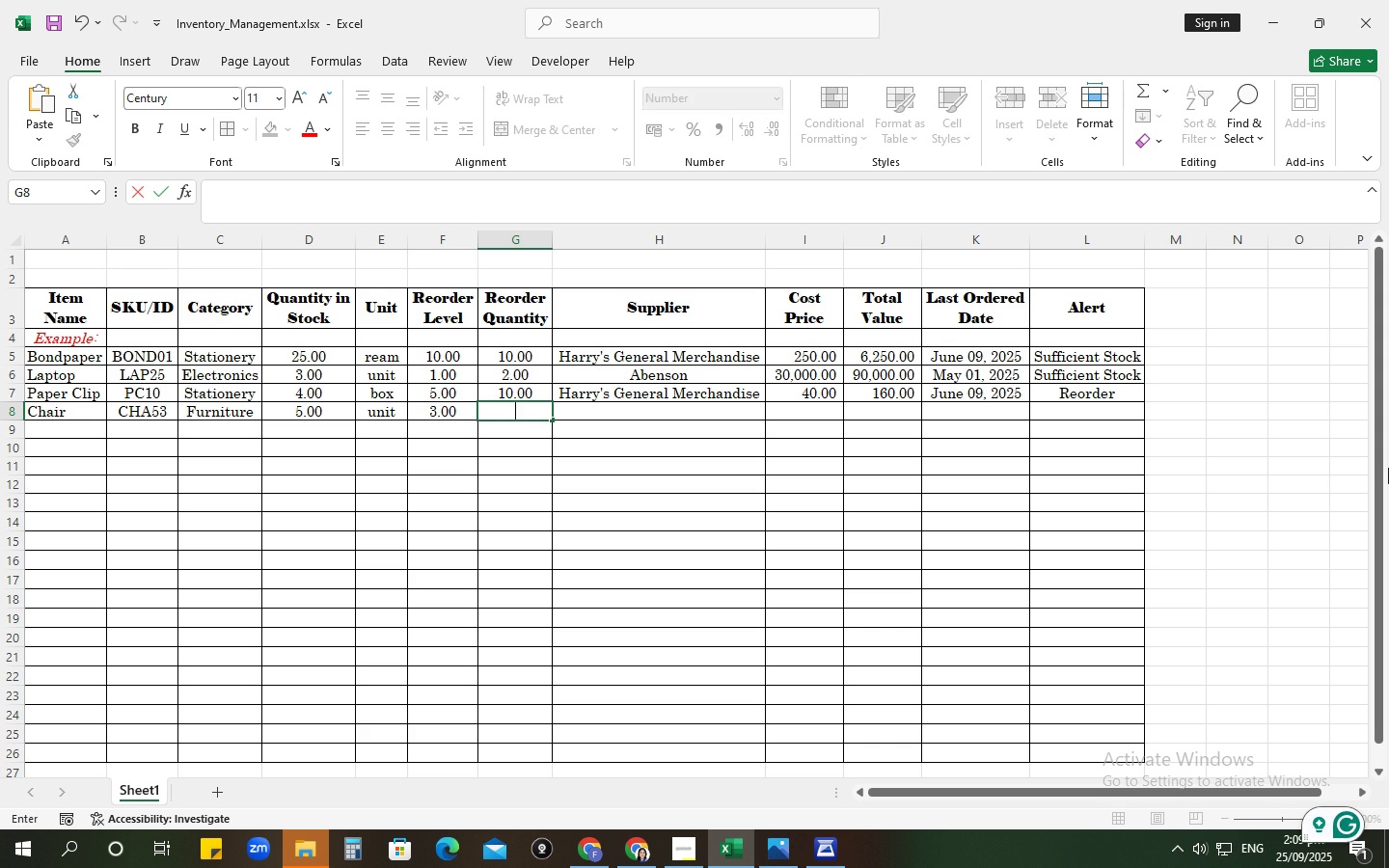 
key(Numpad2)
 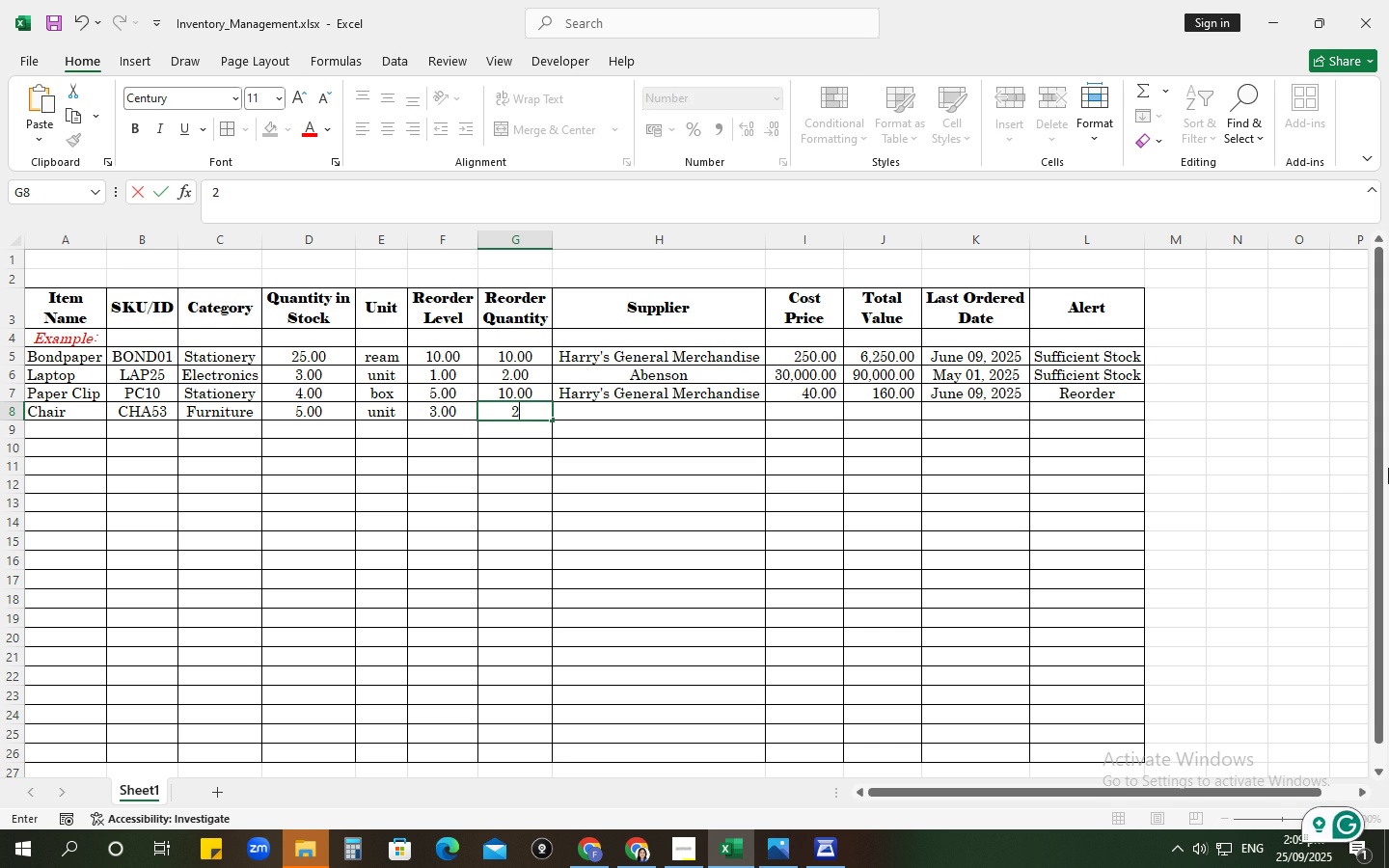 
key(Tab)
 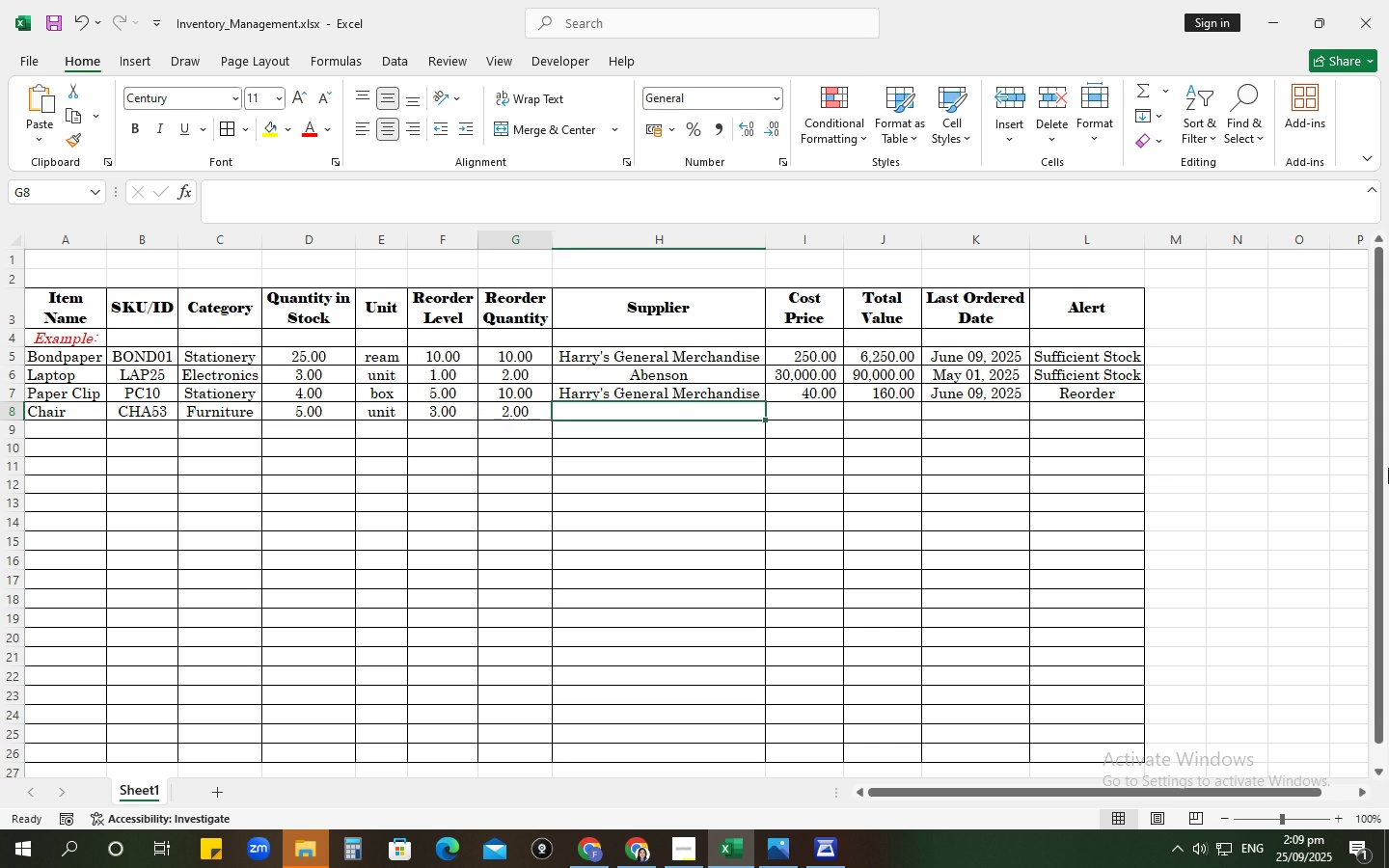 
key(ArrowLeft)
 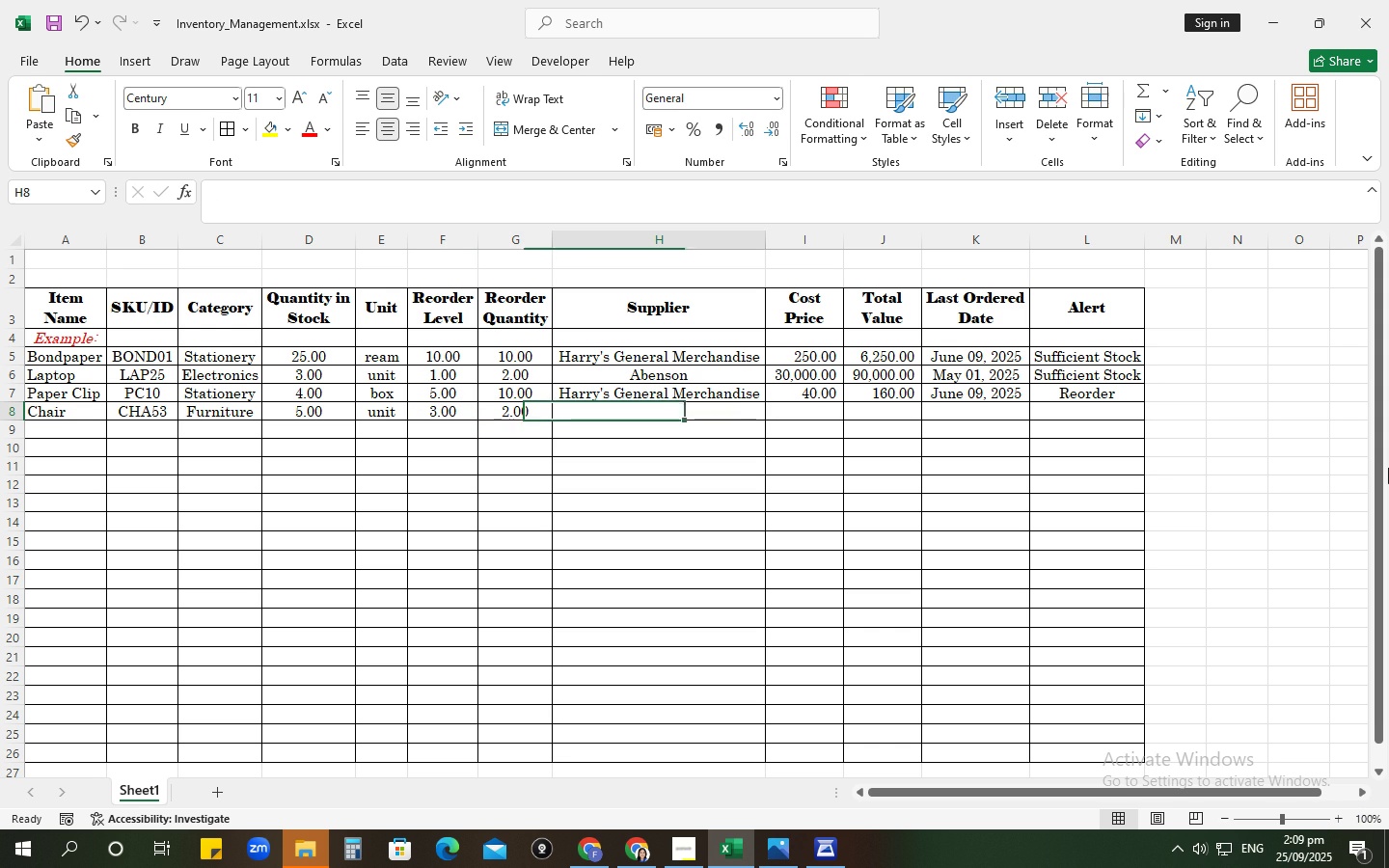 
key(Tab)